 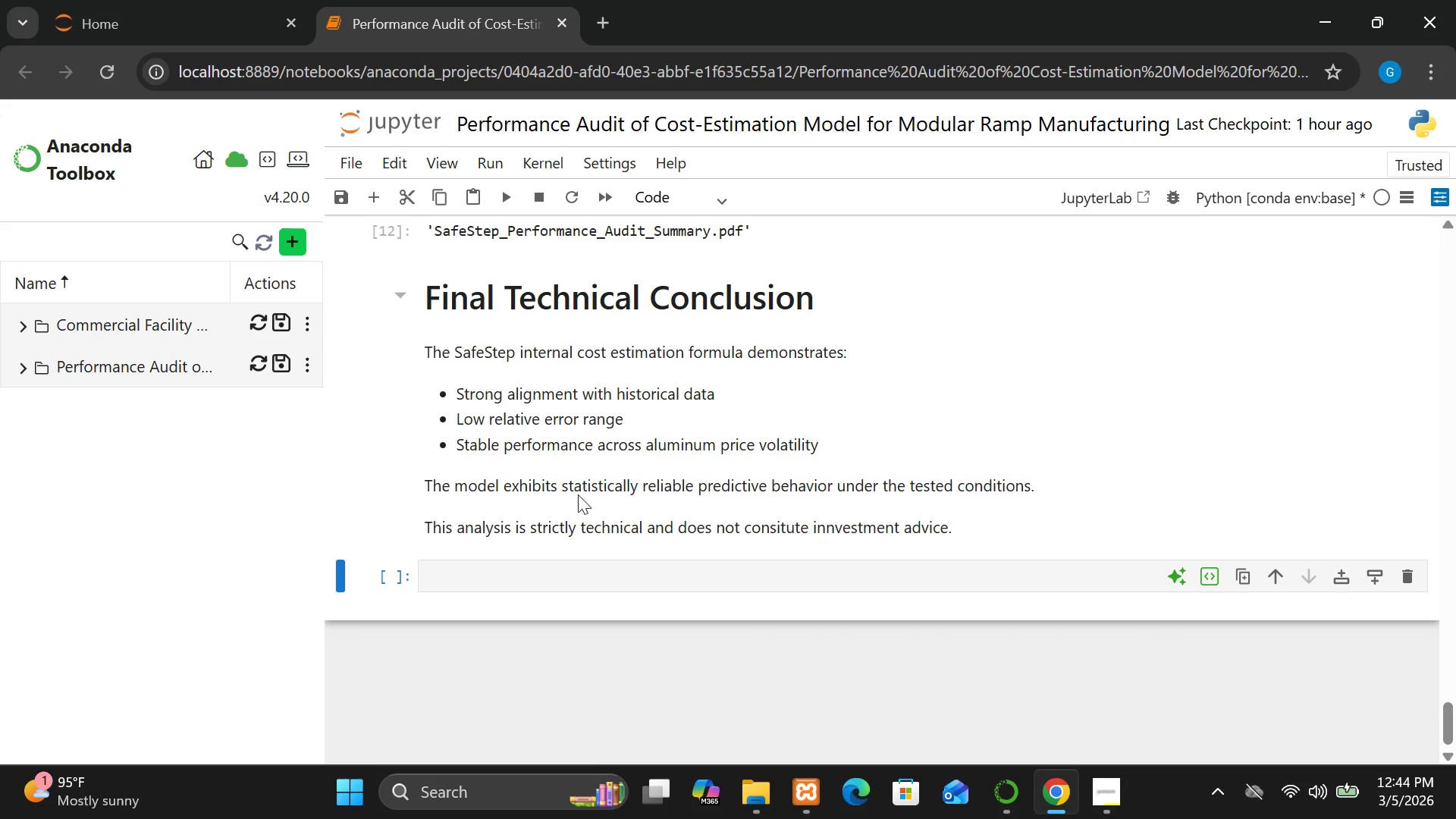 
left_click([703, 457])
 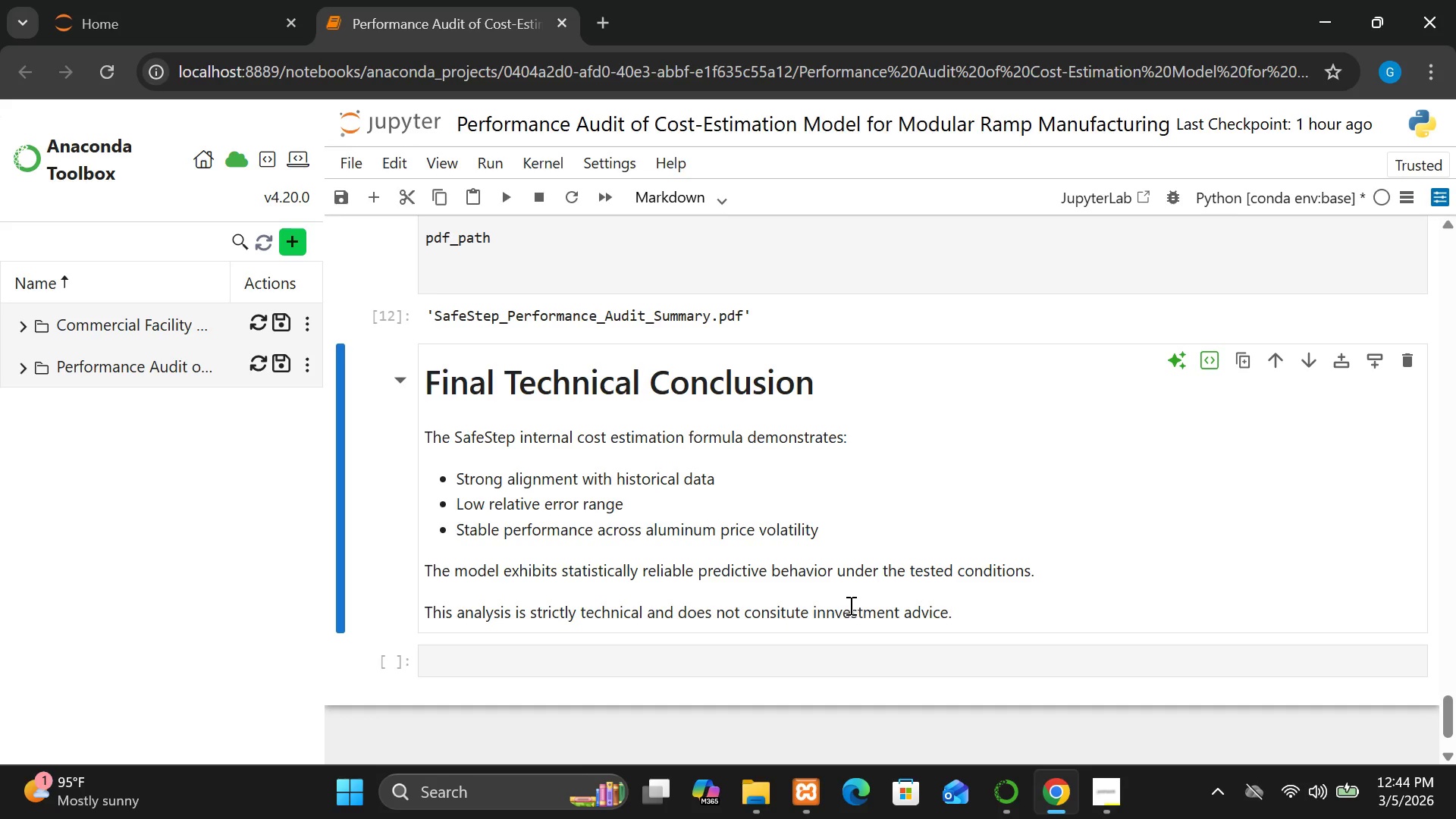 
left_click([835, 611])
 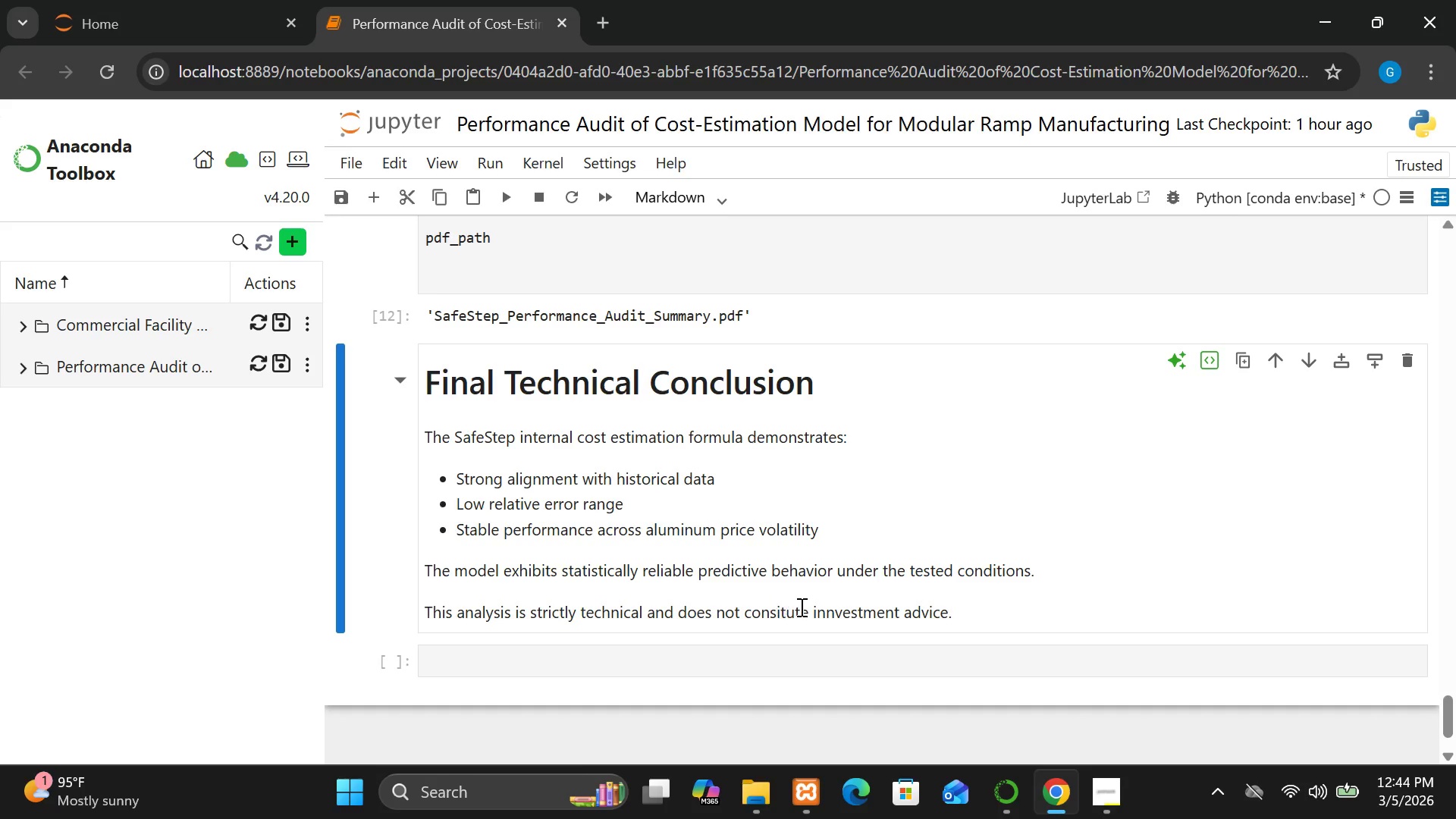 
double_click([845, 613])
 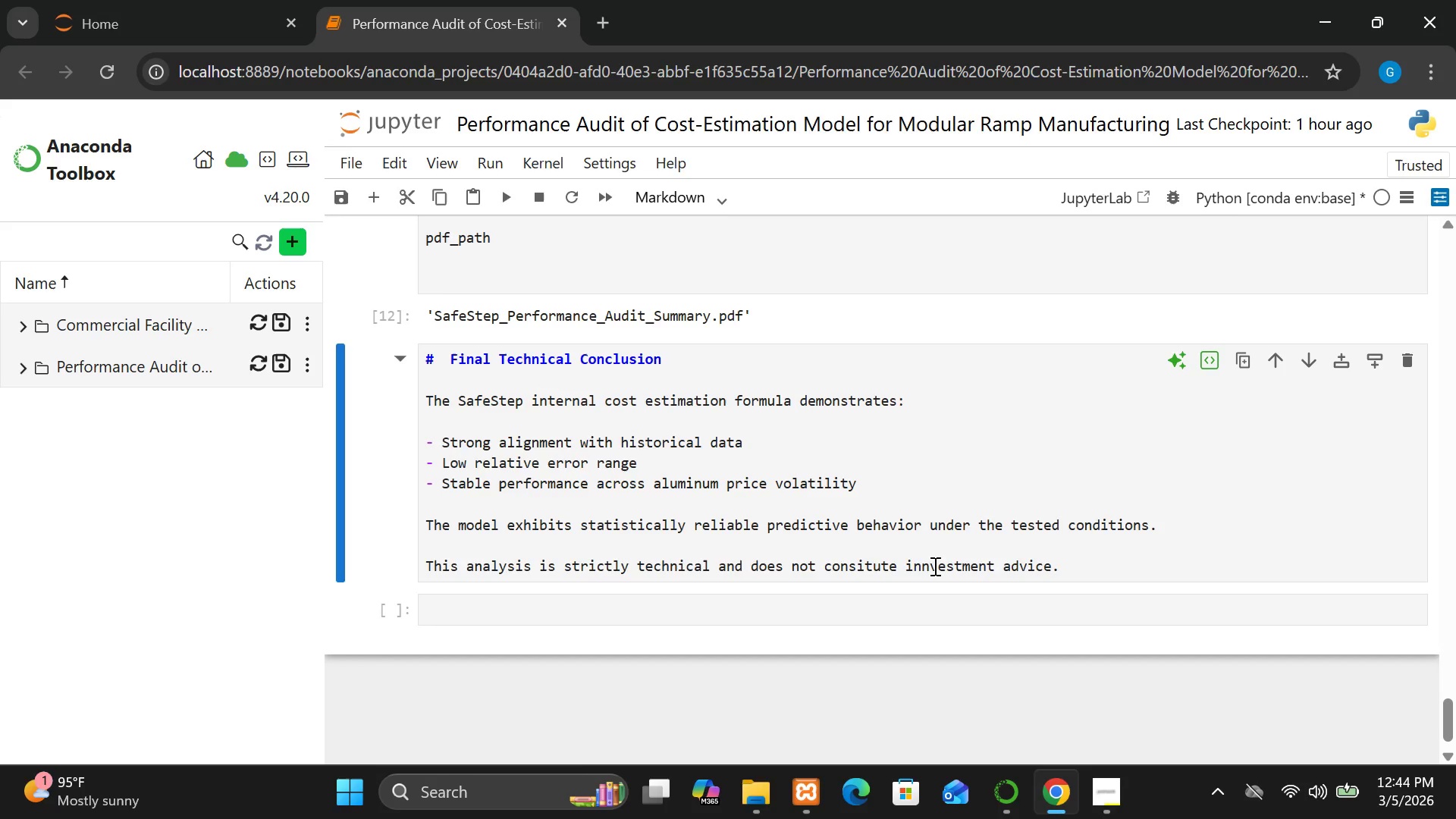 
left_click([927, 564])
 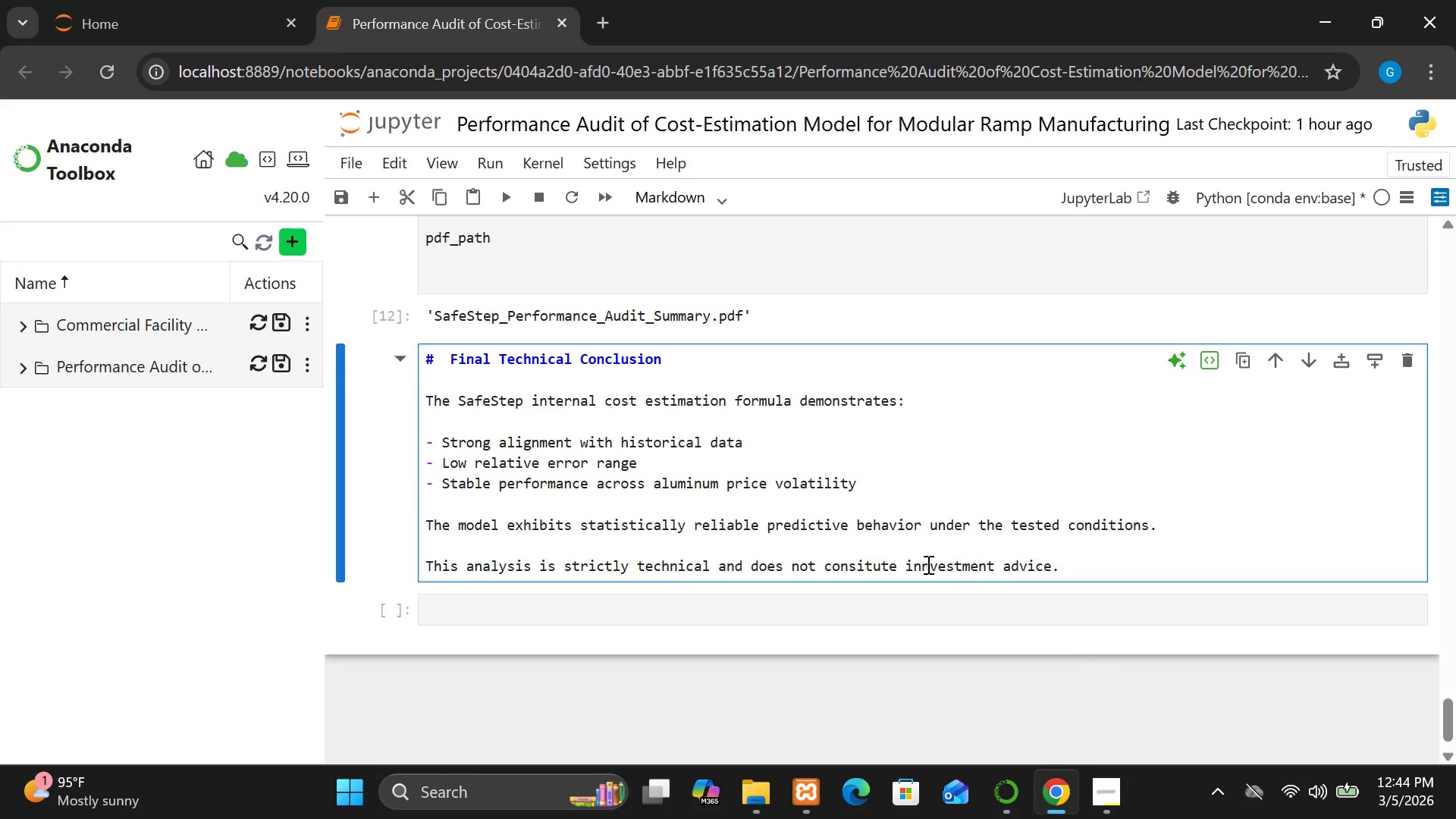 
key(Backspace)
 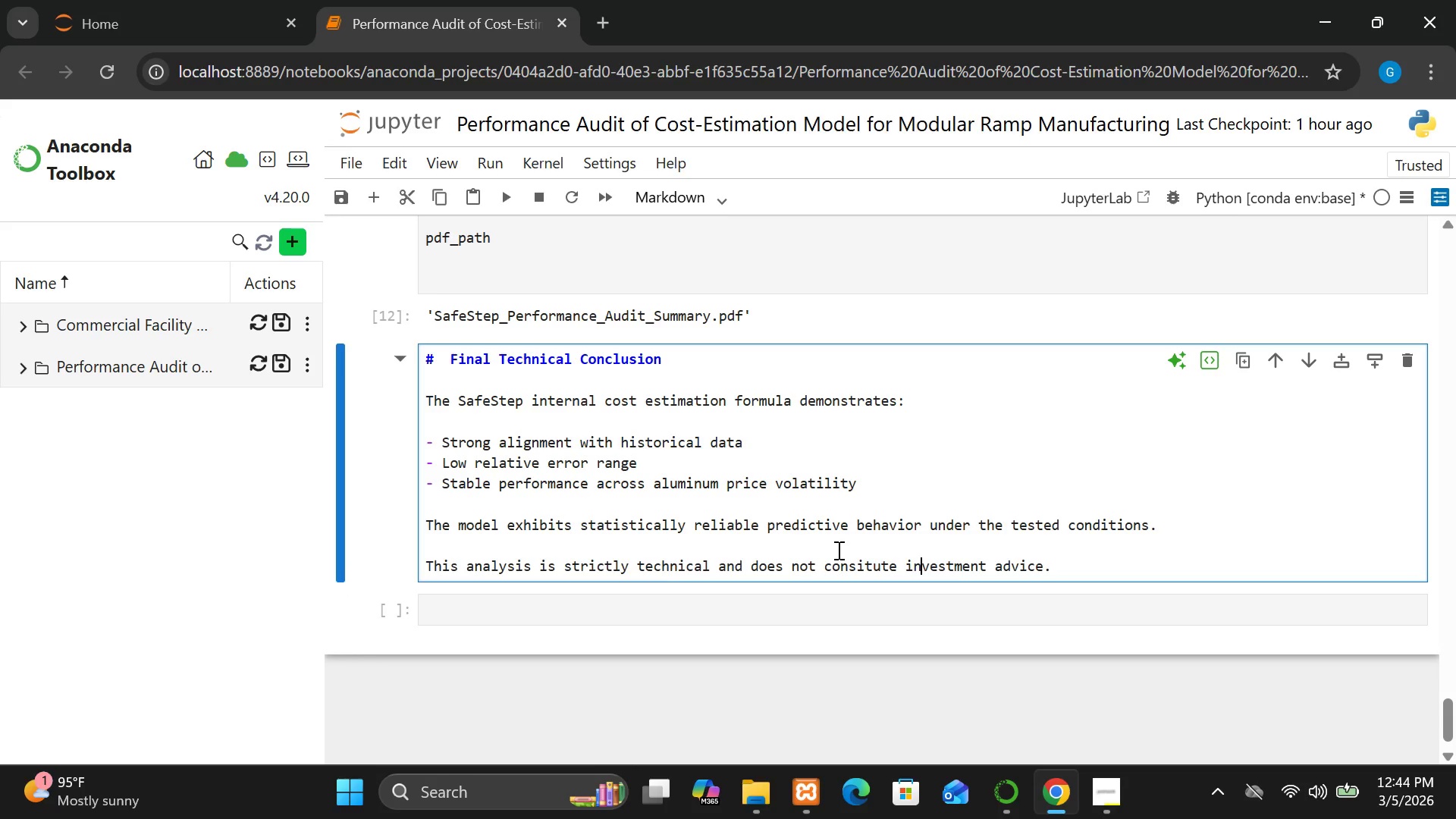 
key(Shift+Enter)
 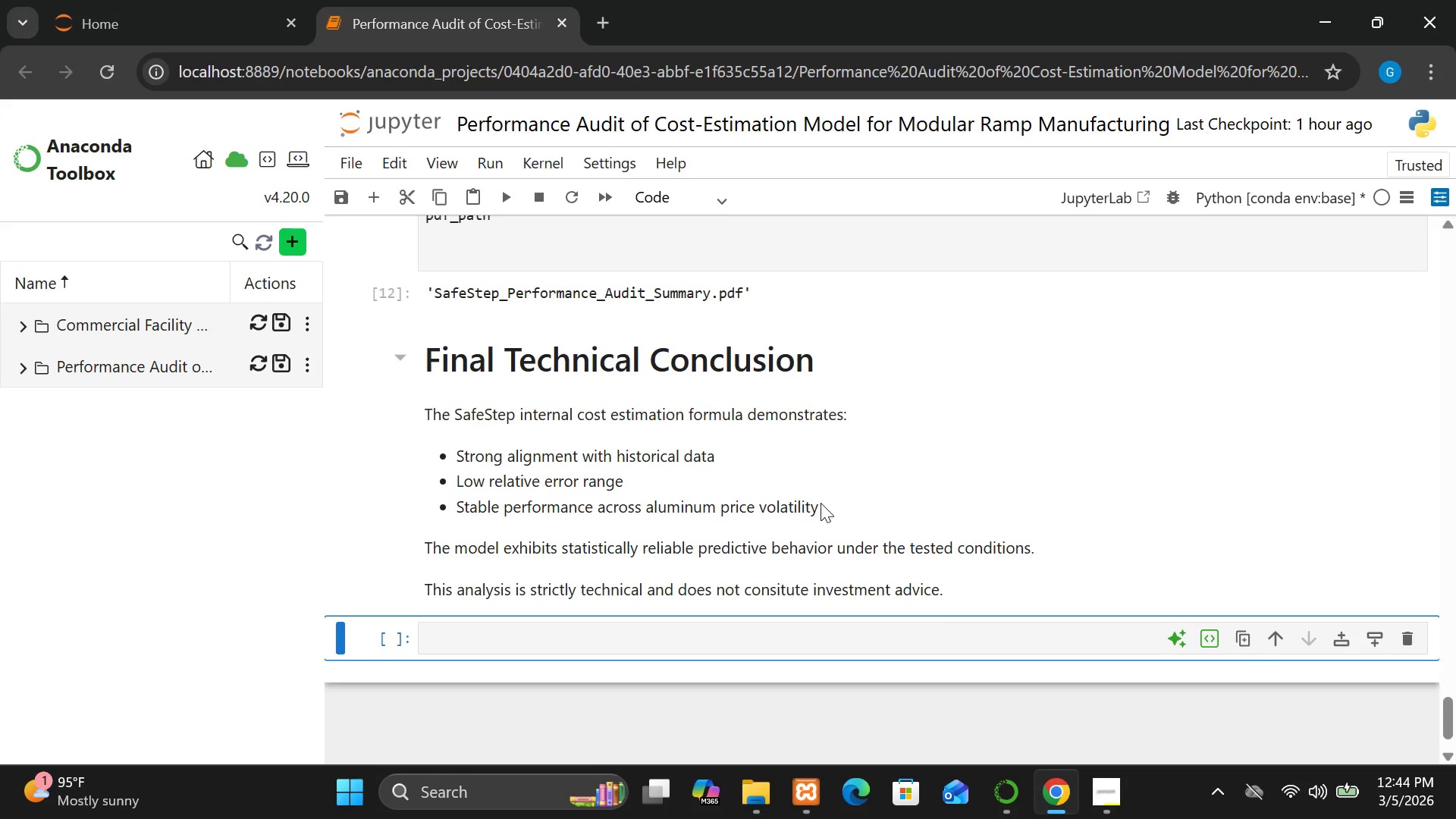 
wait(6.48)
 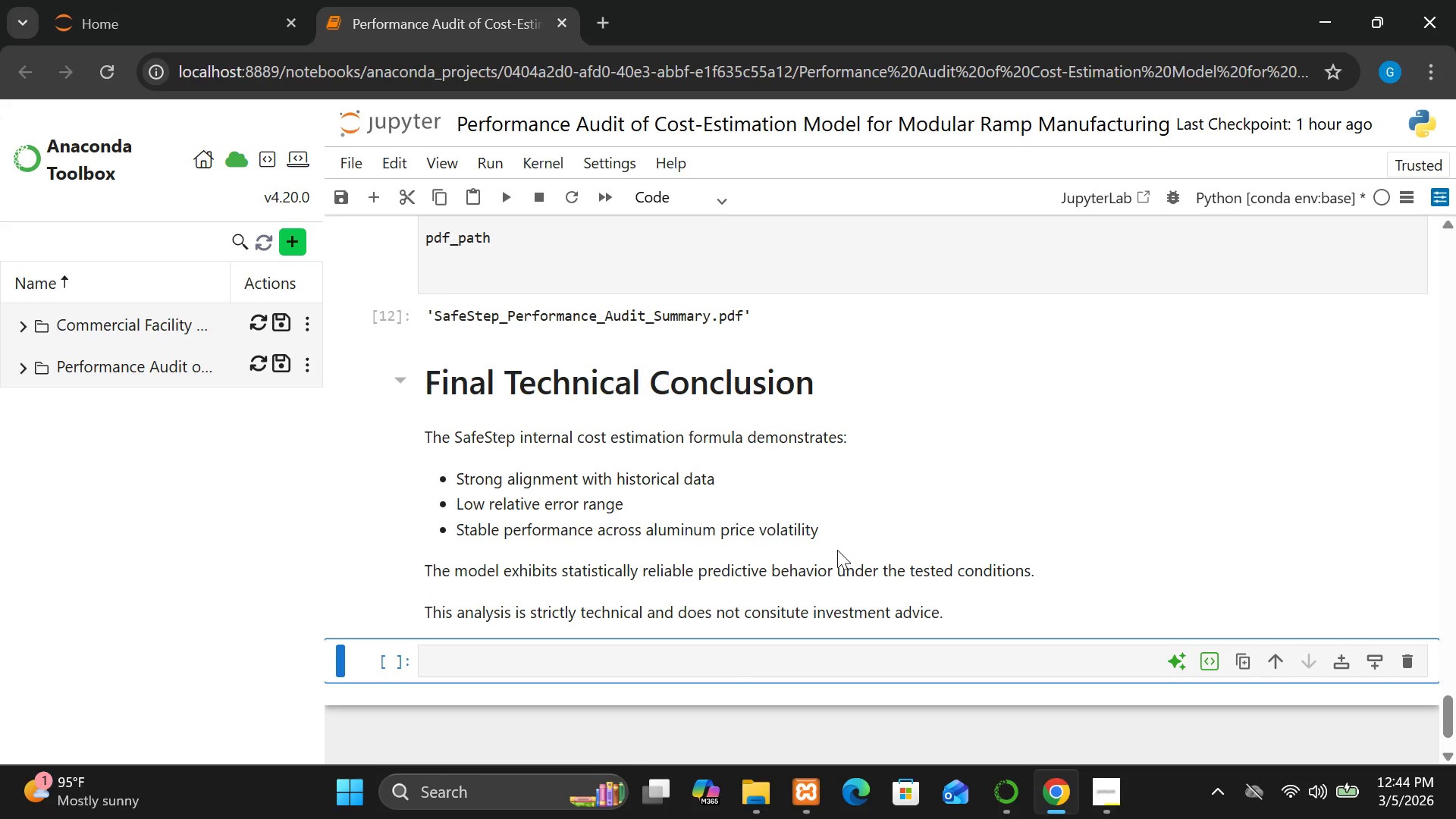 
left_click([760, 792])
 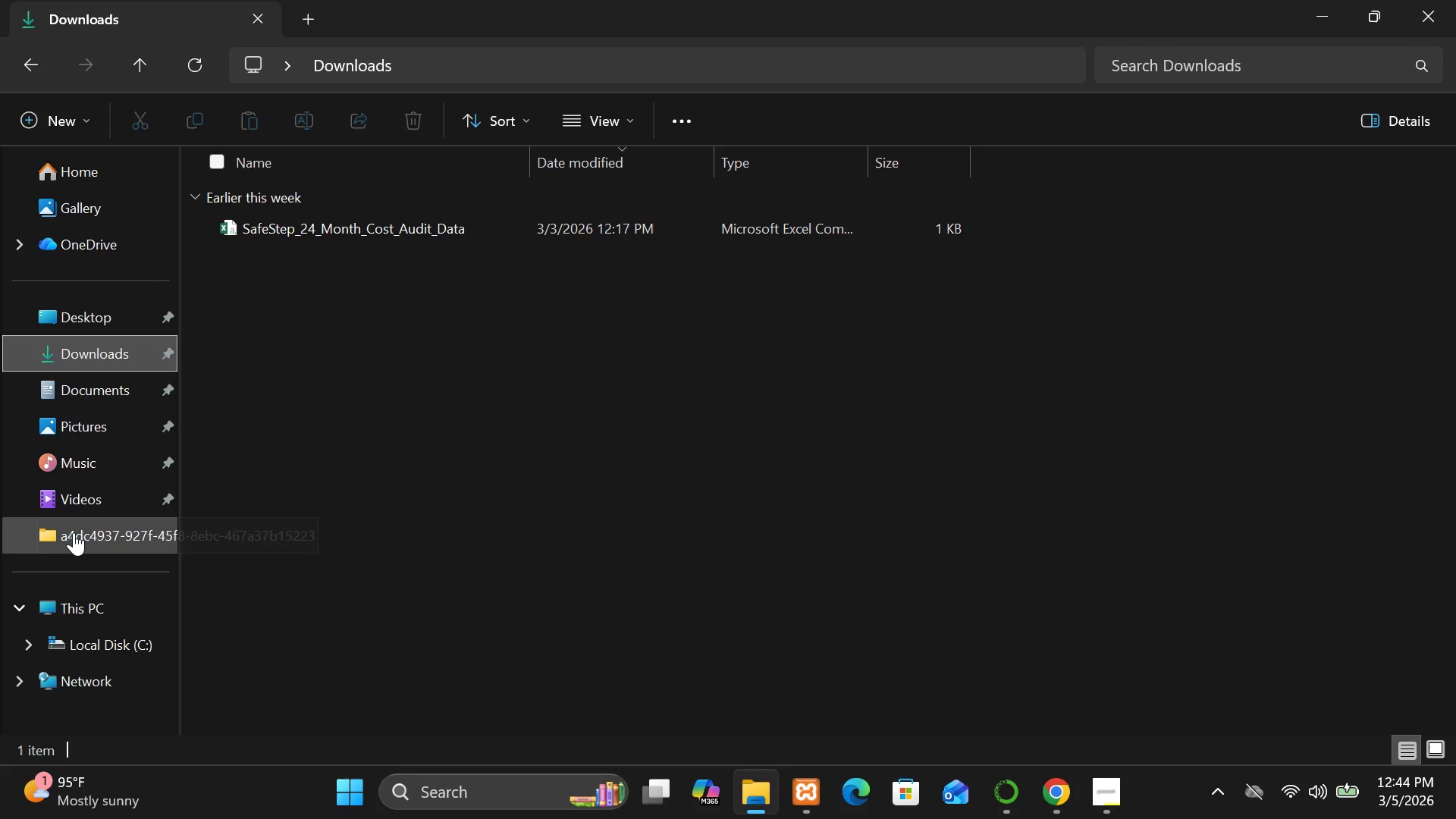 
double_click([88, 527])
 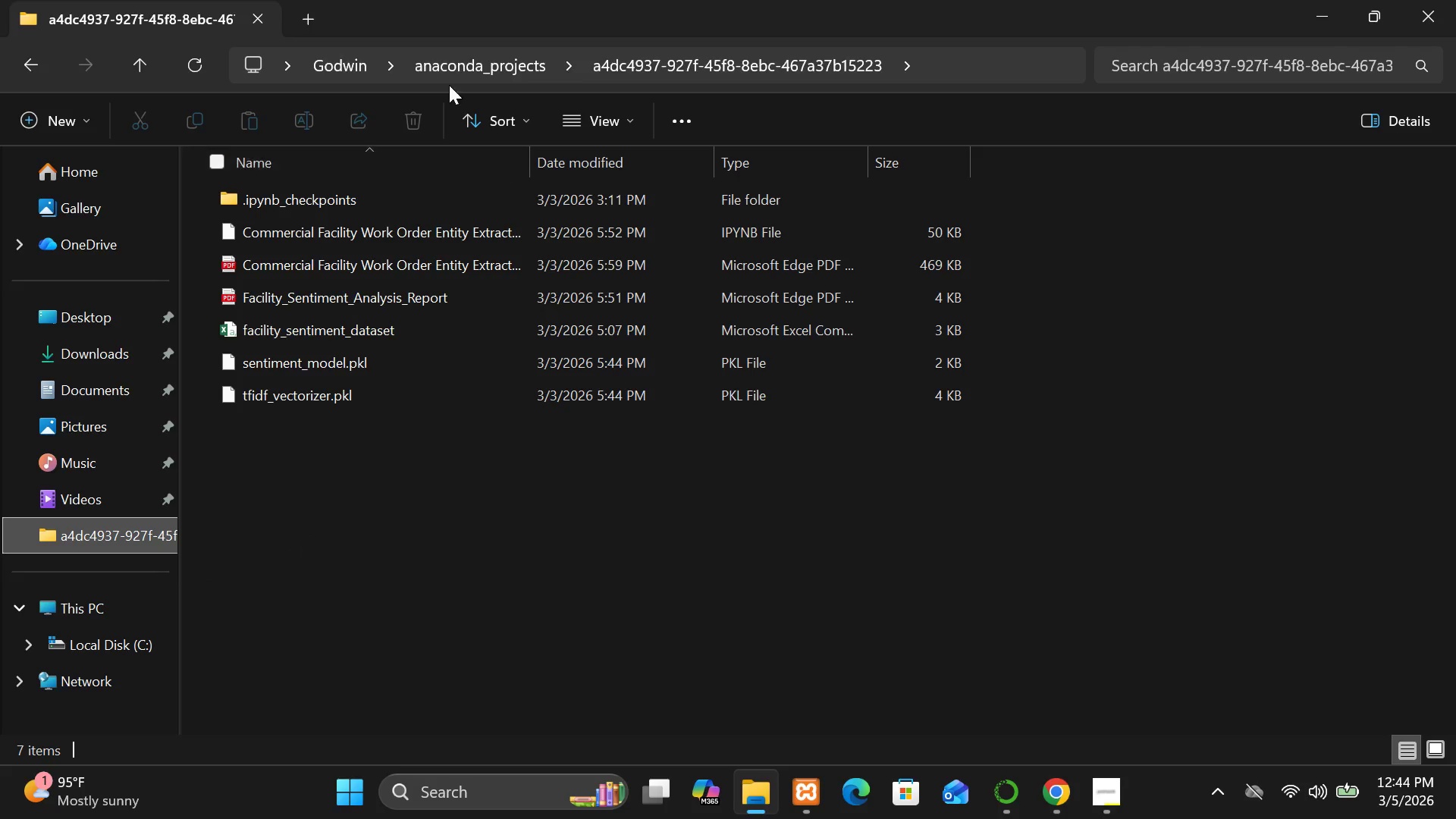 
left_click([527, 52])
 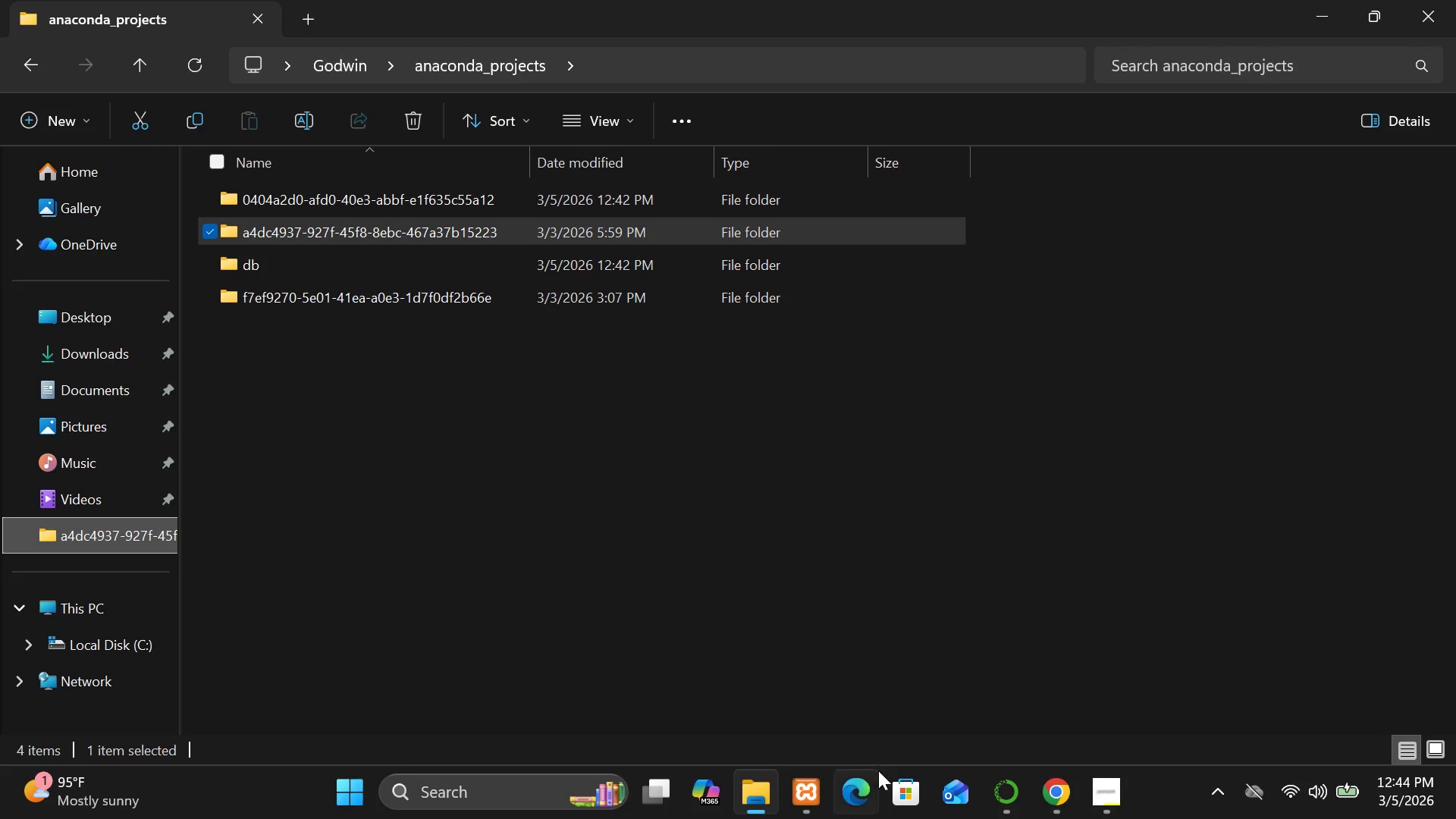 
left_click([1056, 800])
 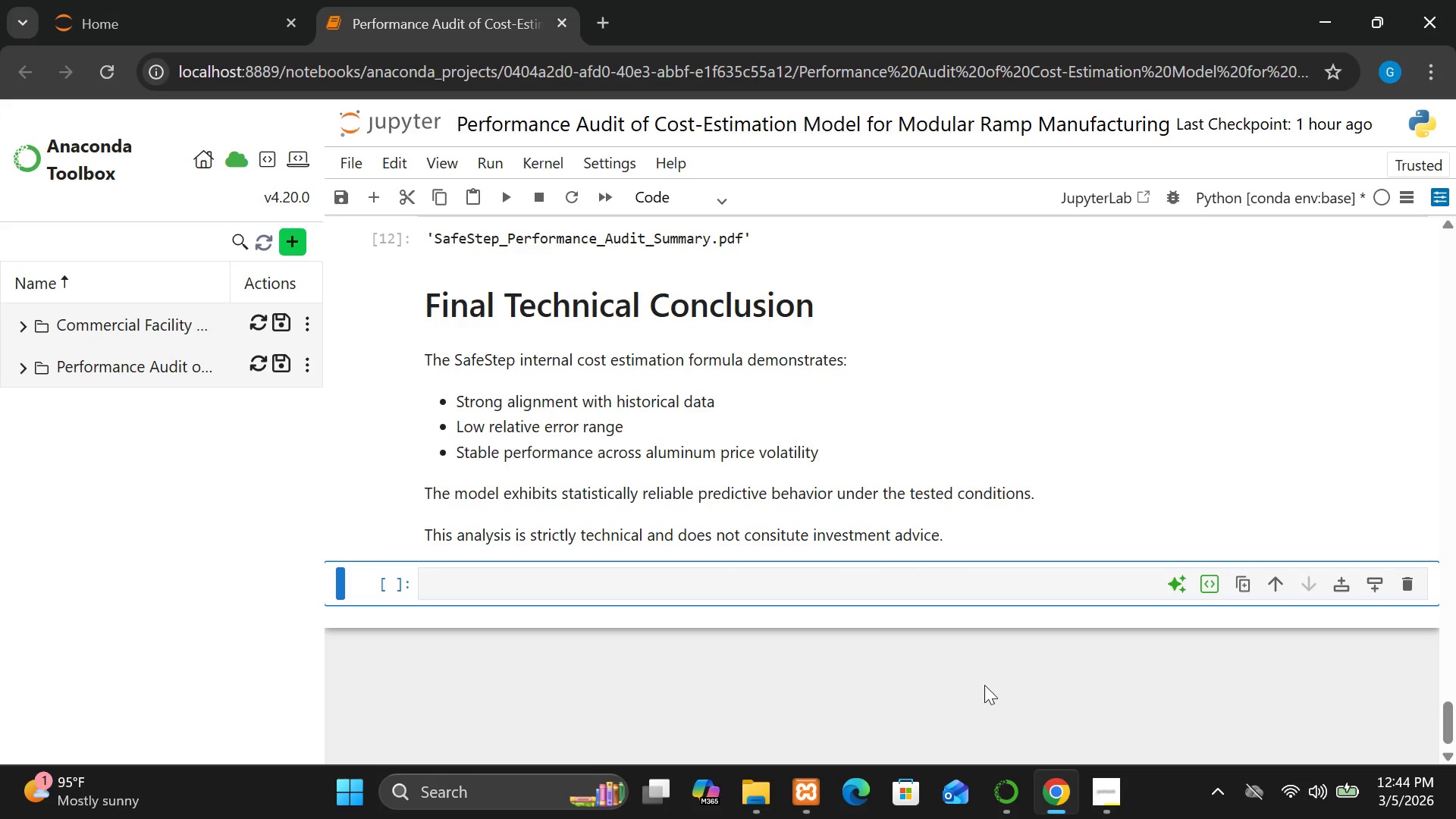 
wait(6.41)
 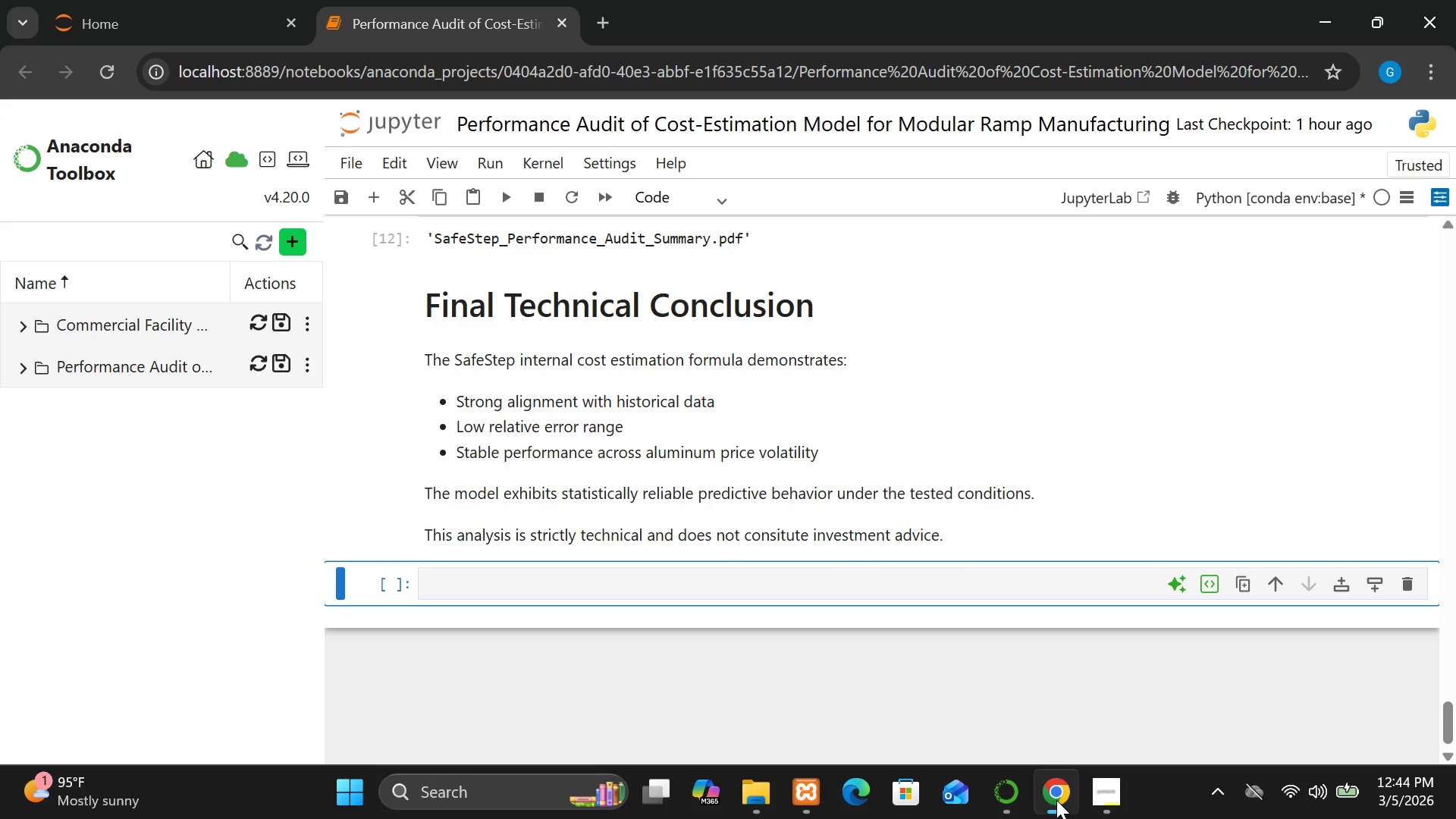 
left_click([766, 788])
 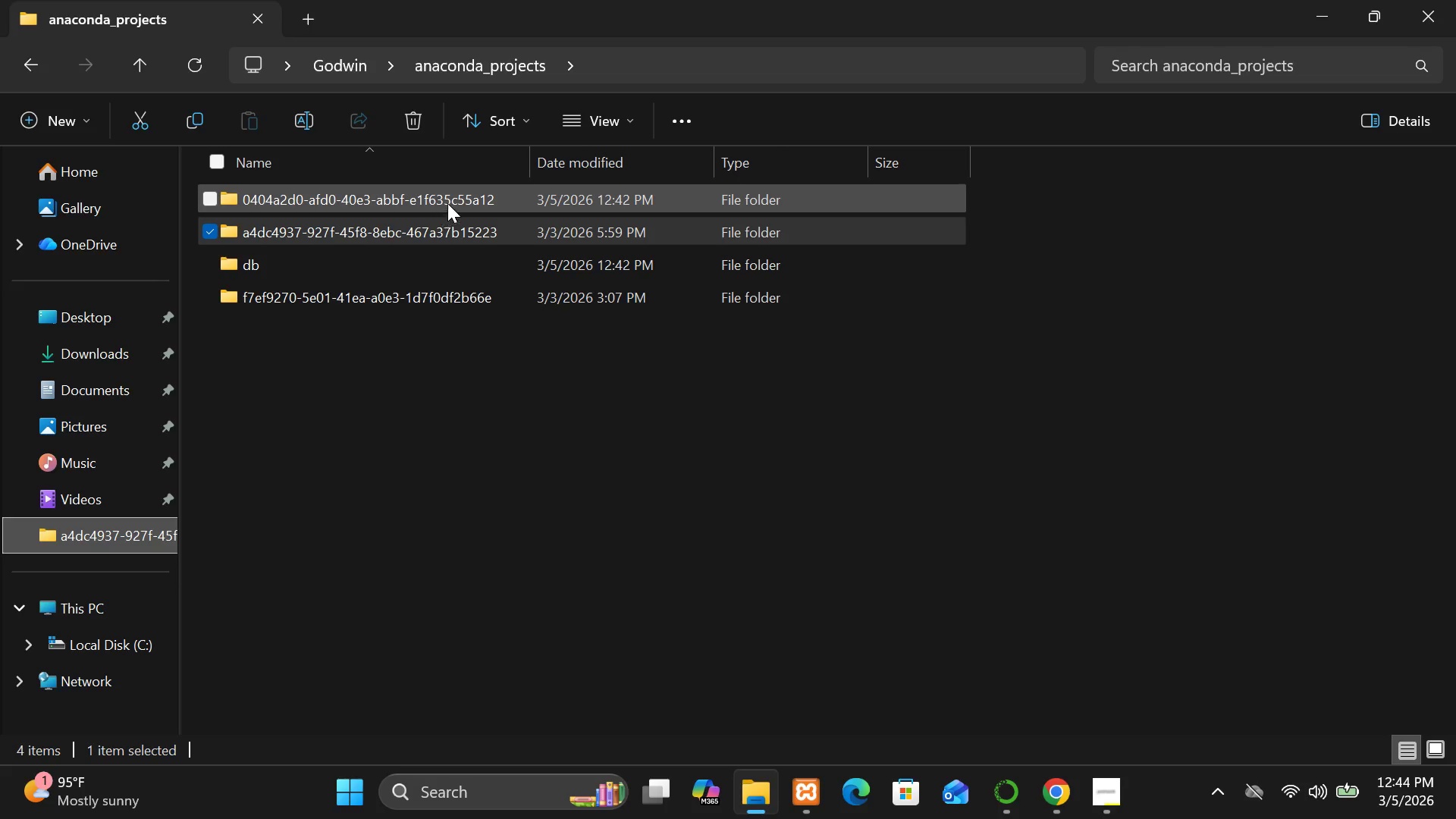 